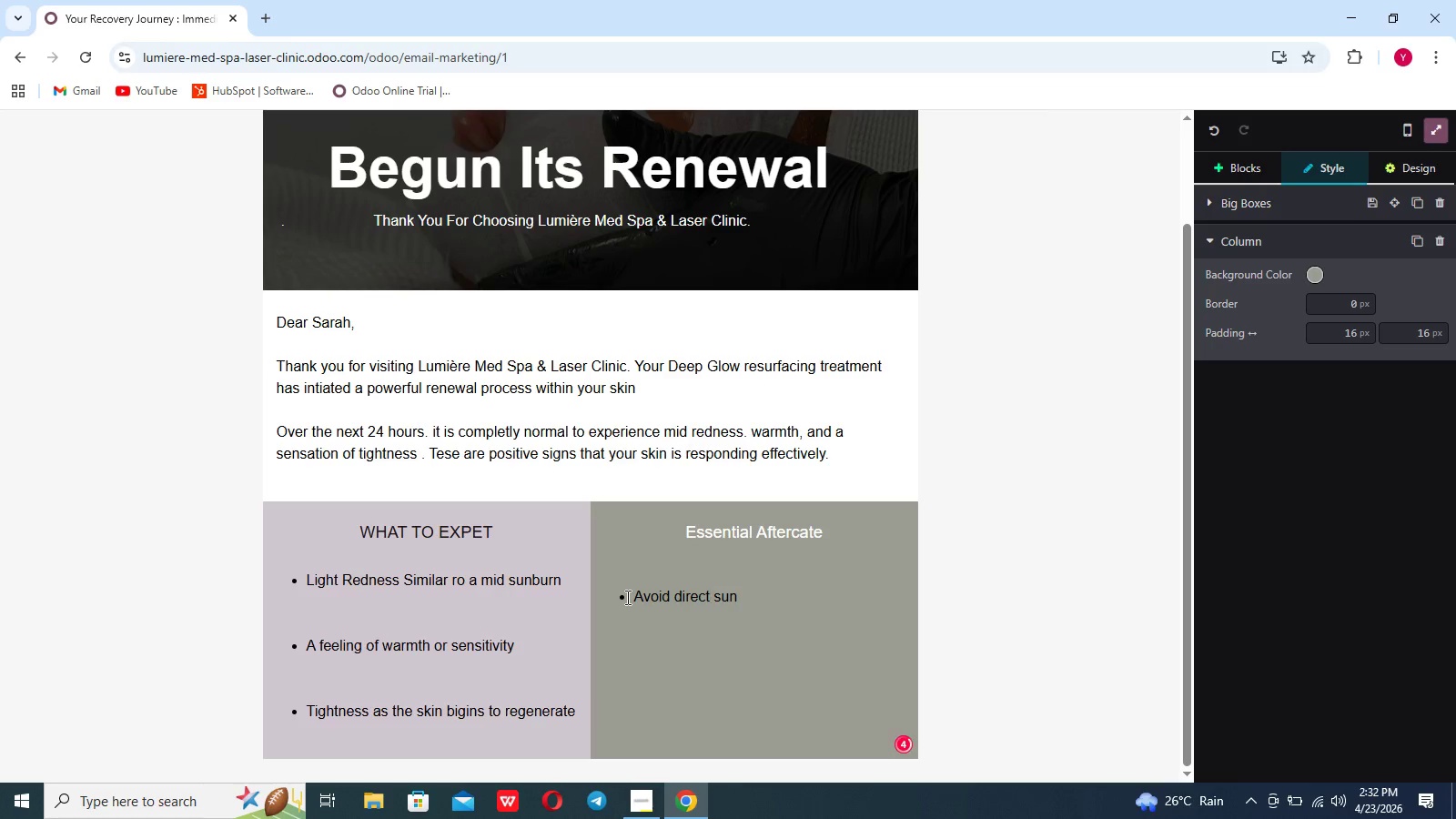 
key(ArrowRight)
 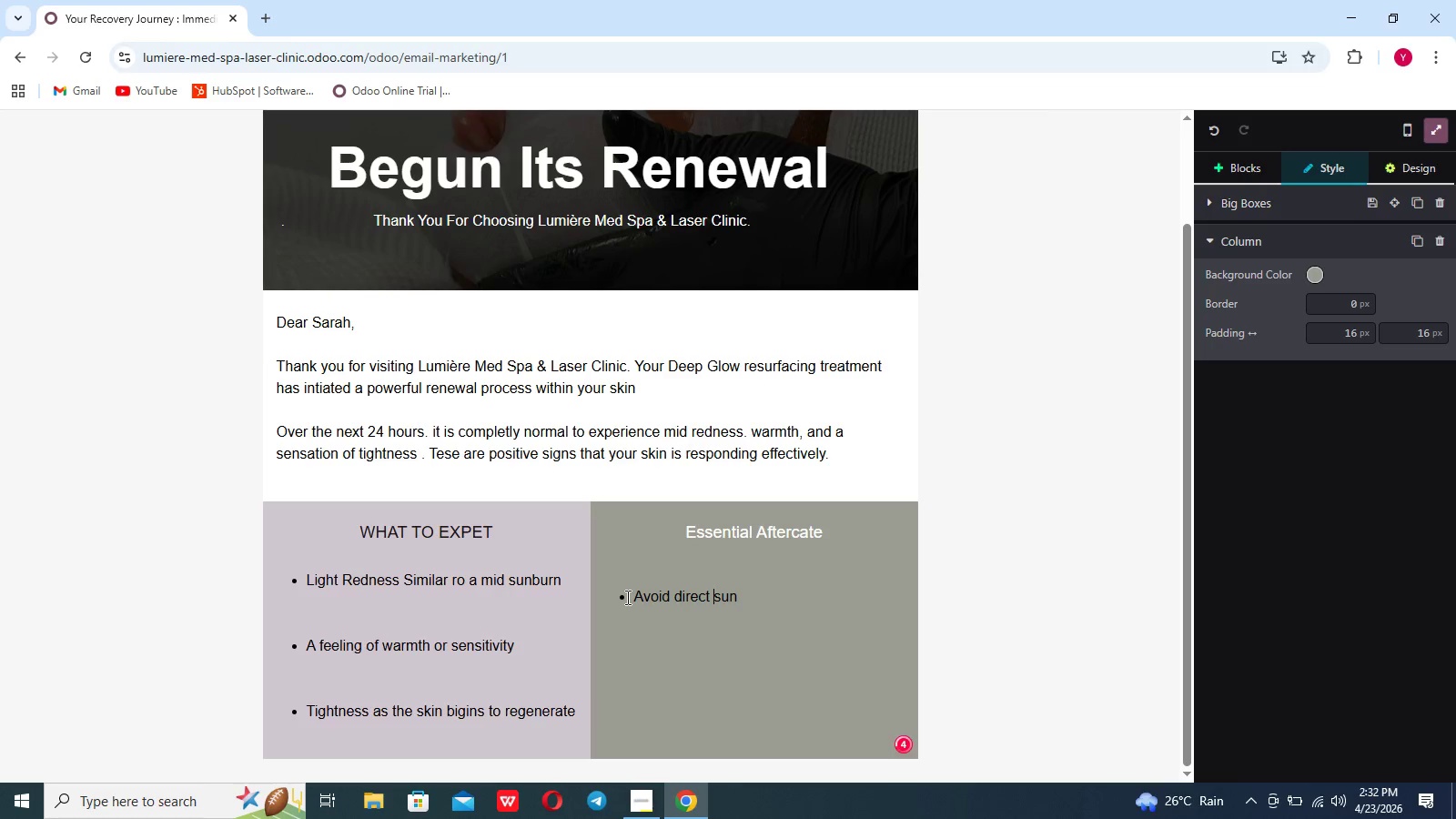 
key(ArrowRight)
 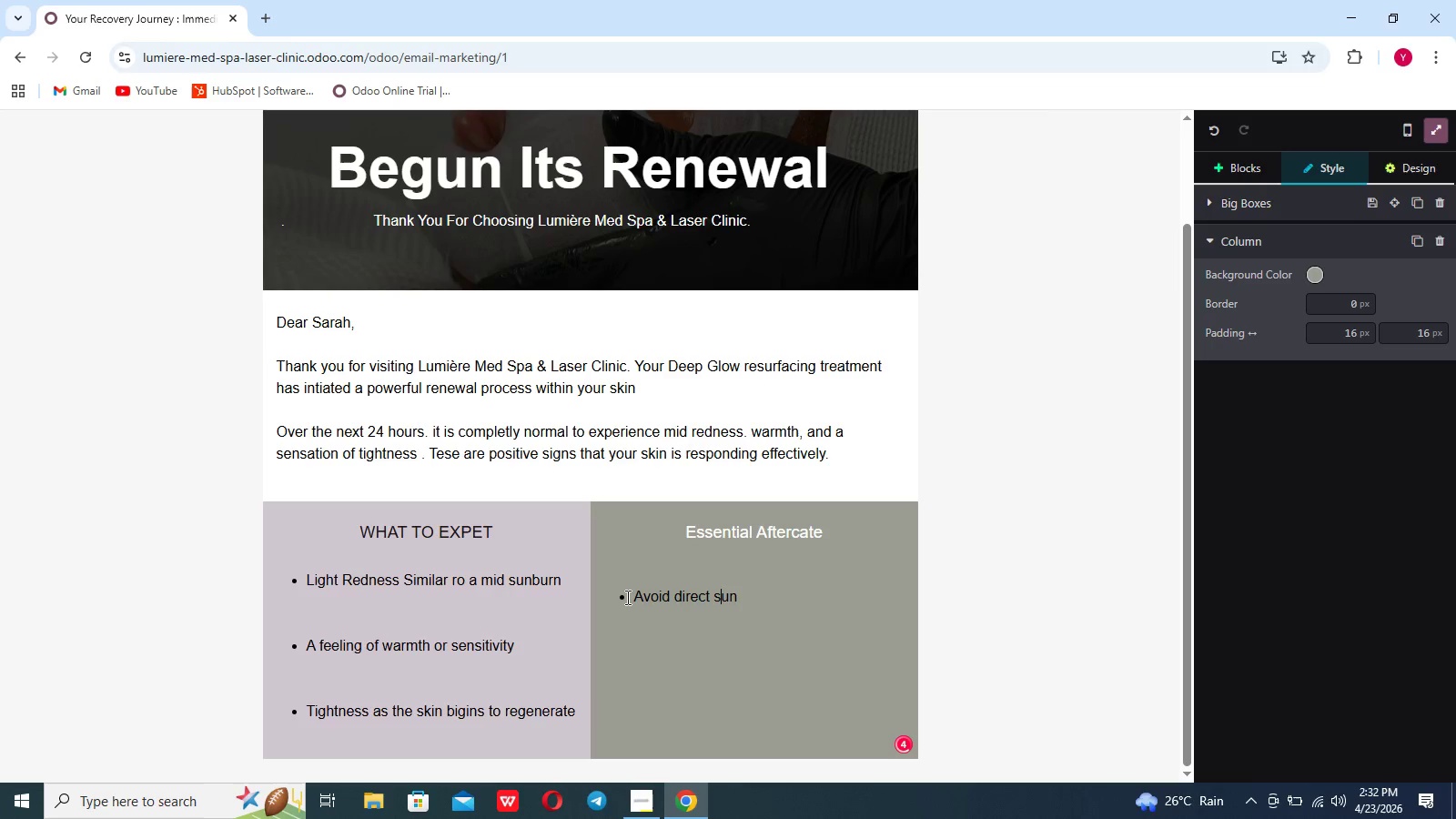 
key(ArrowRight)
 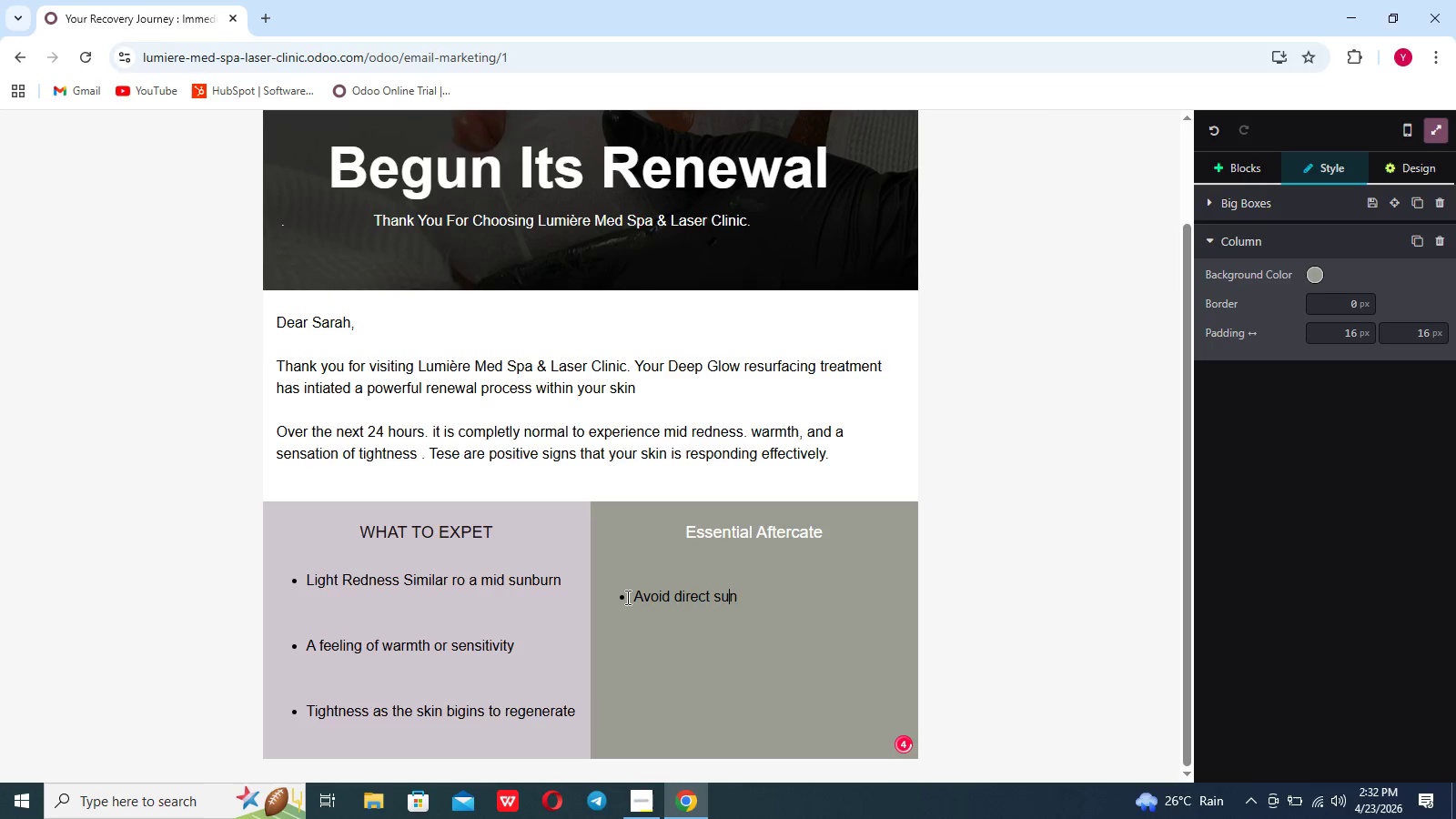 
key(ArrowRight)
 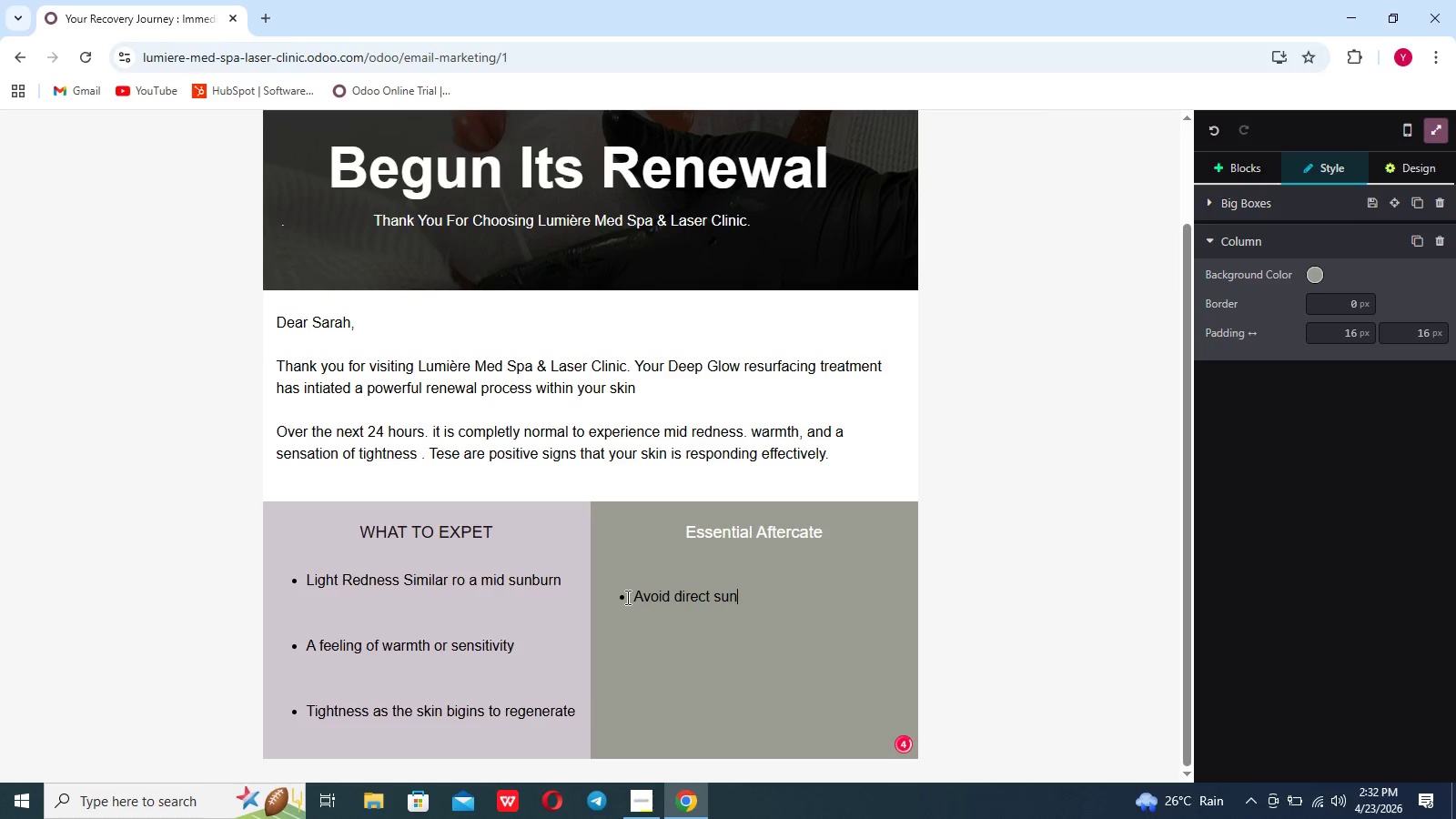 
key(ArrowRight)
 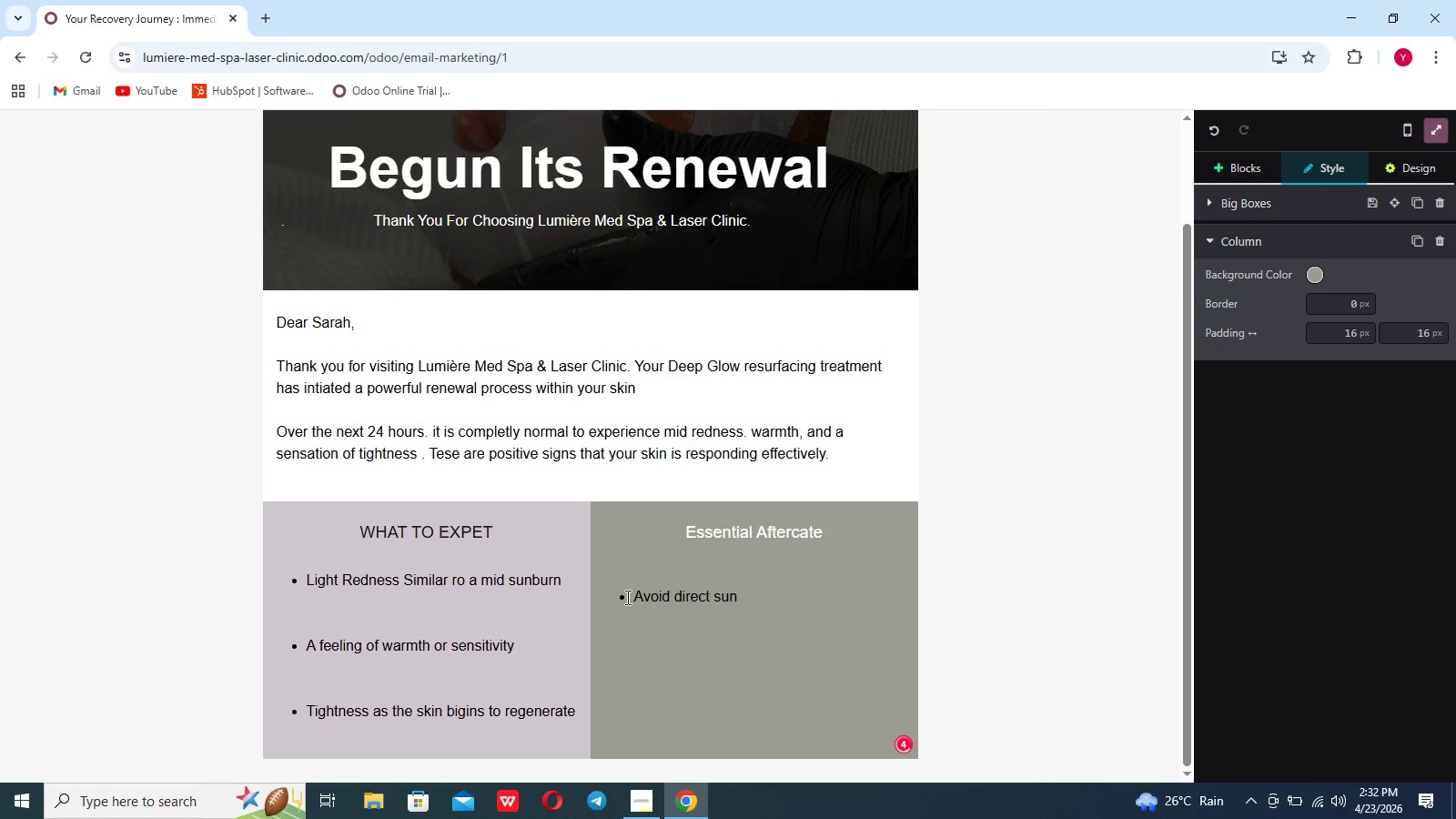 
type(exposure complet)
 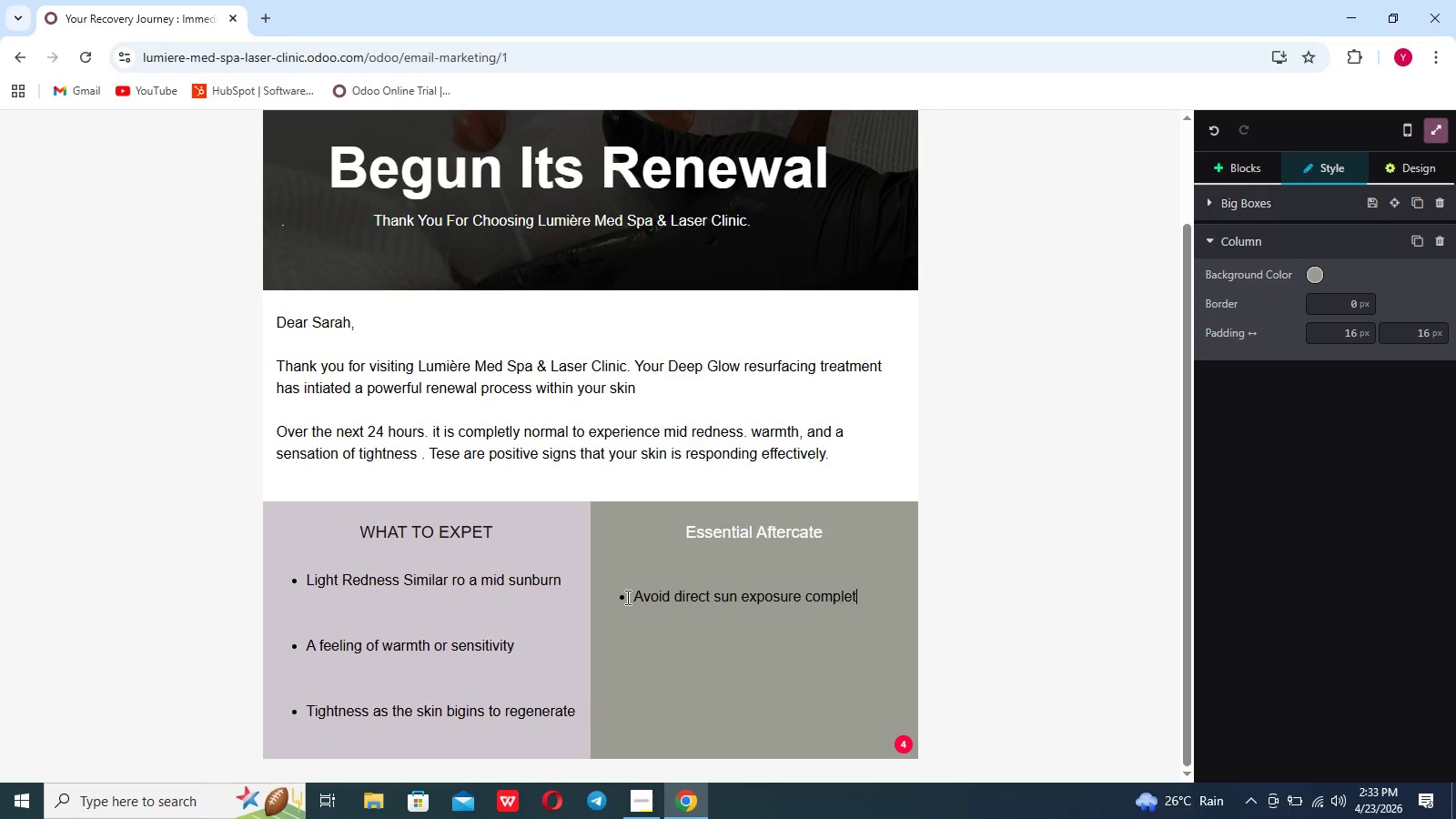 
type(ly)
 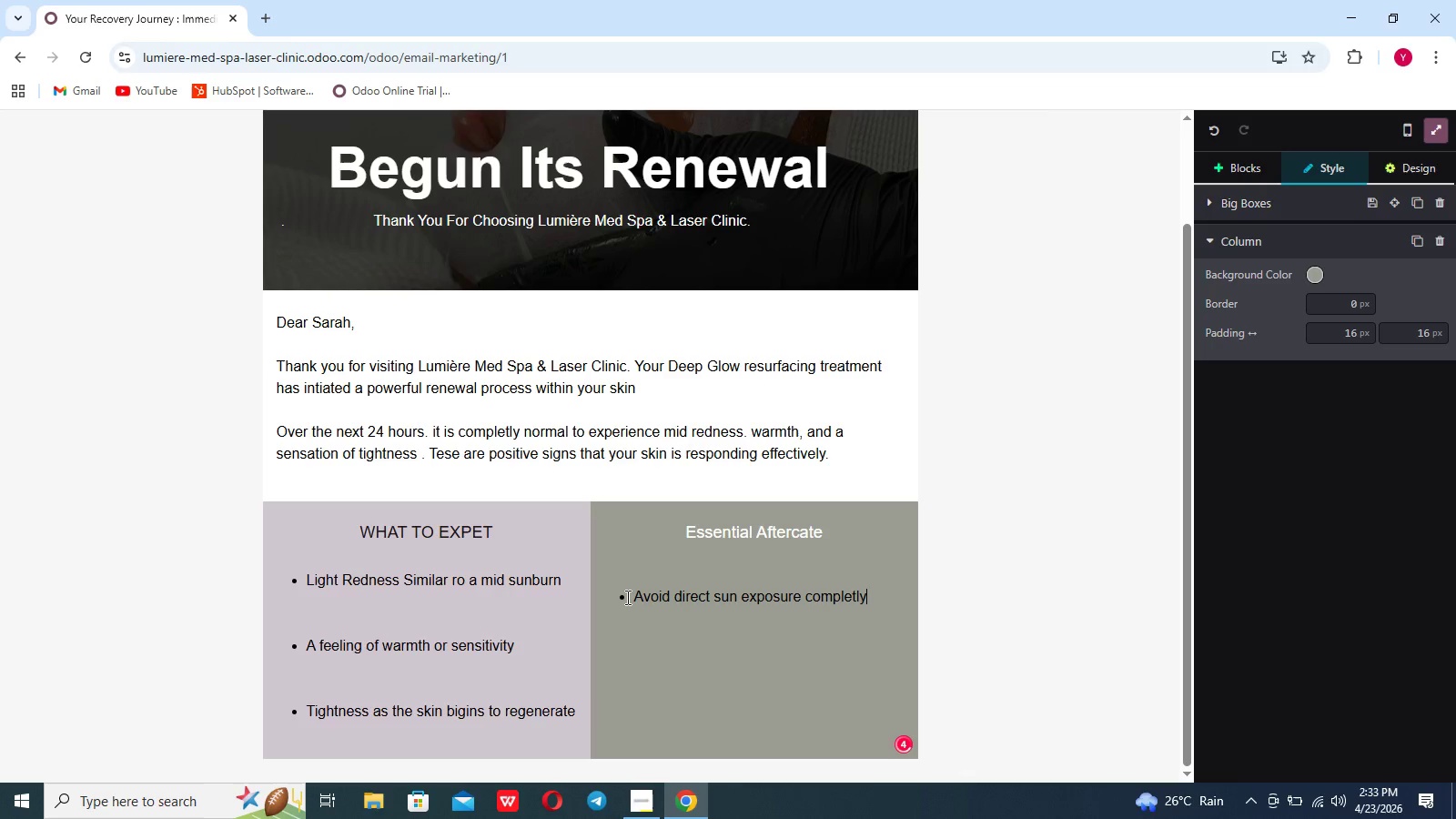 
key(Enter)
 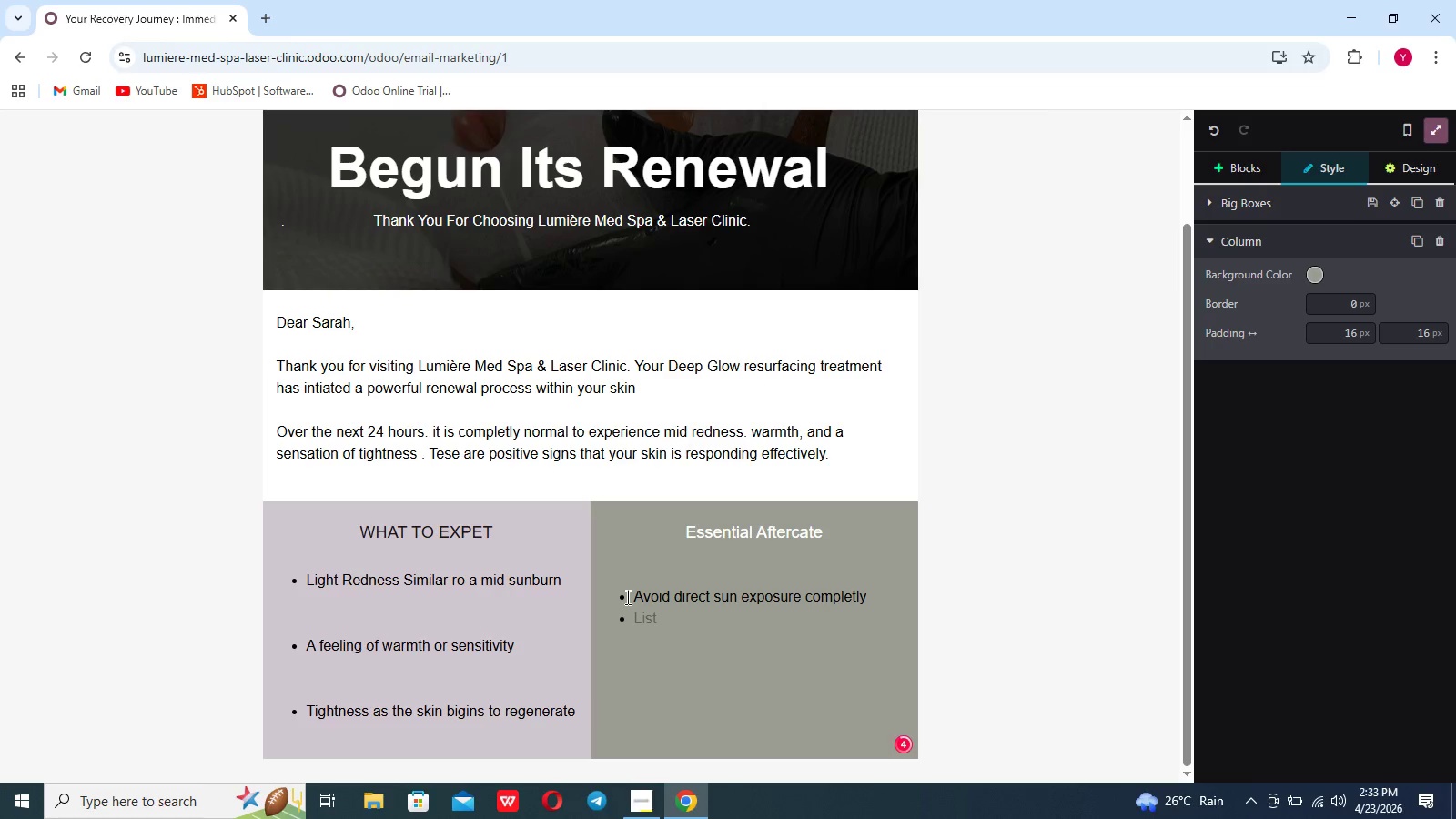 
type(Keep your skin well hydrated with a gentle moisturizer )
 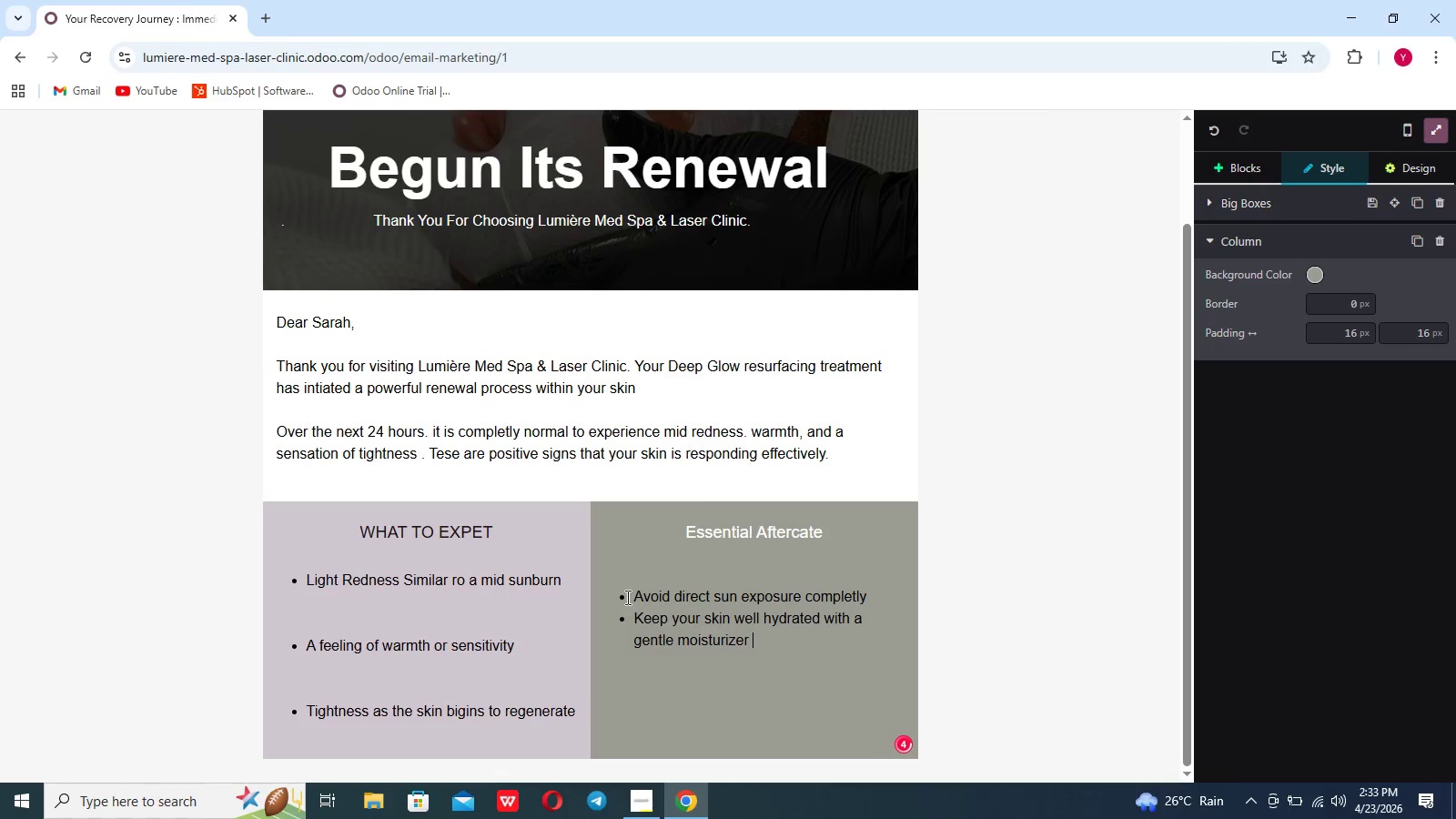 
key(Enter)
 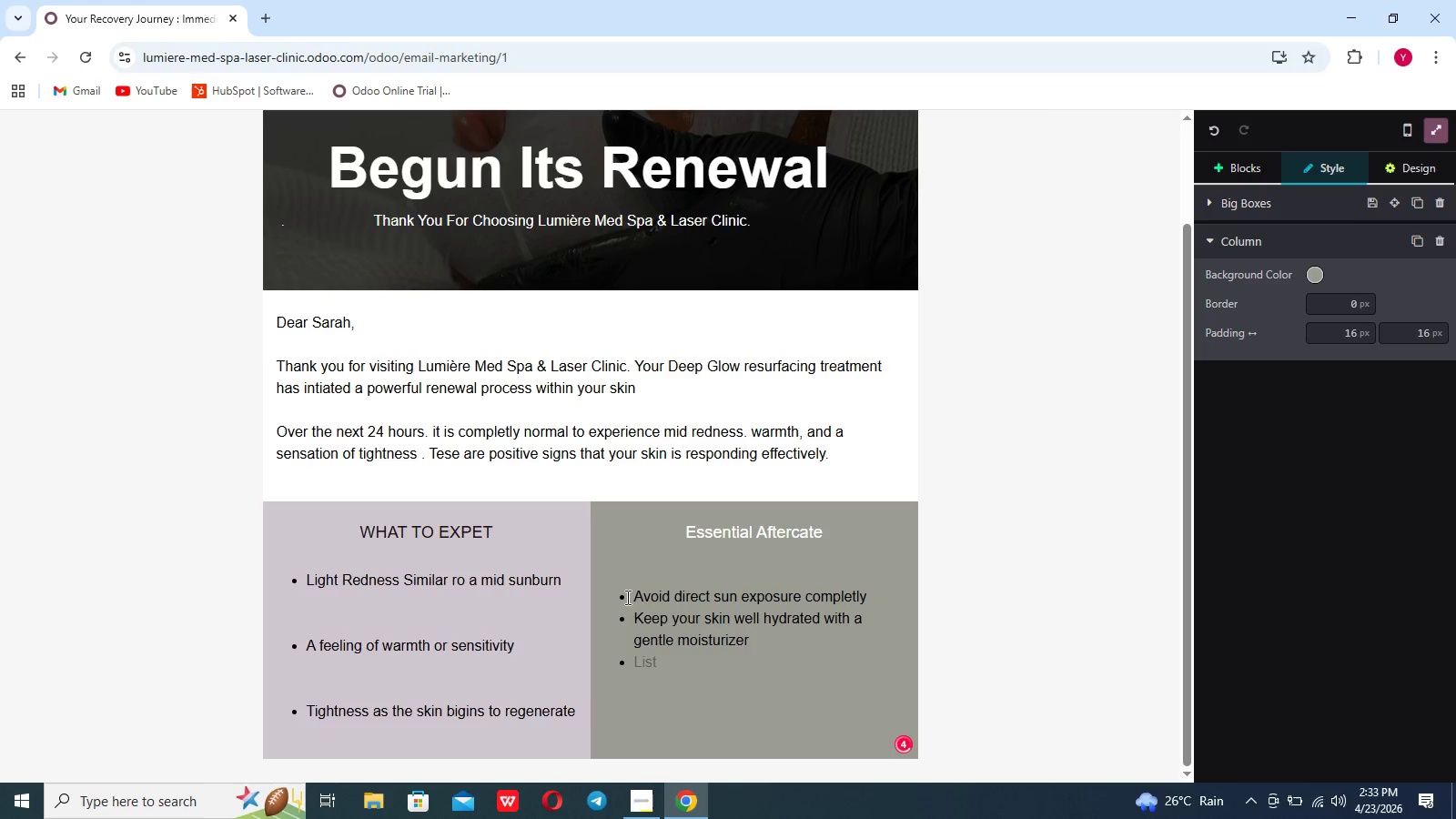 
type(don;t)
key(Backspace)
key(Backspace)
type(\t)
key(Backspace)
key(Backspace)
type('t apply active skincare products.)
 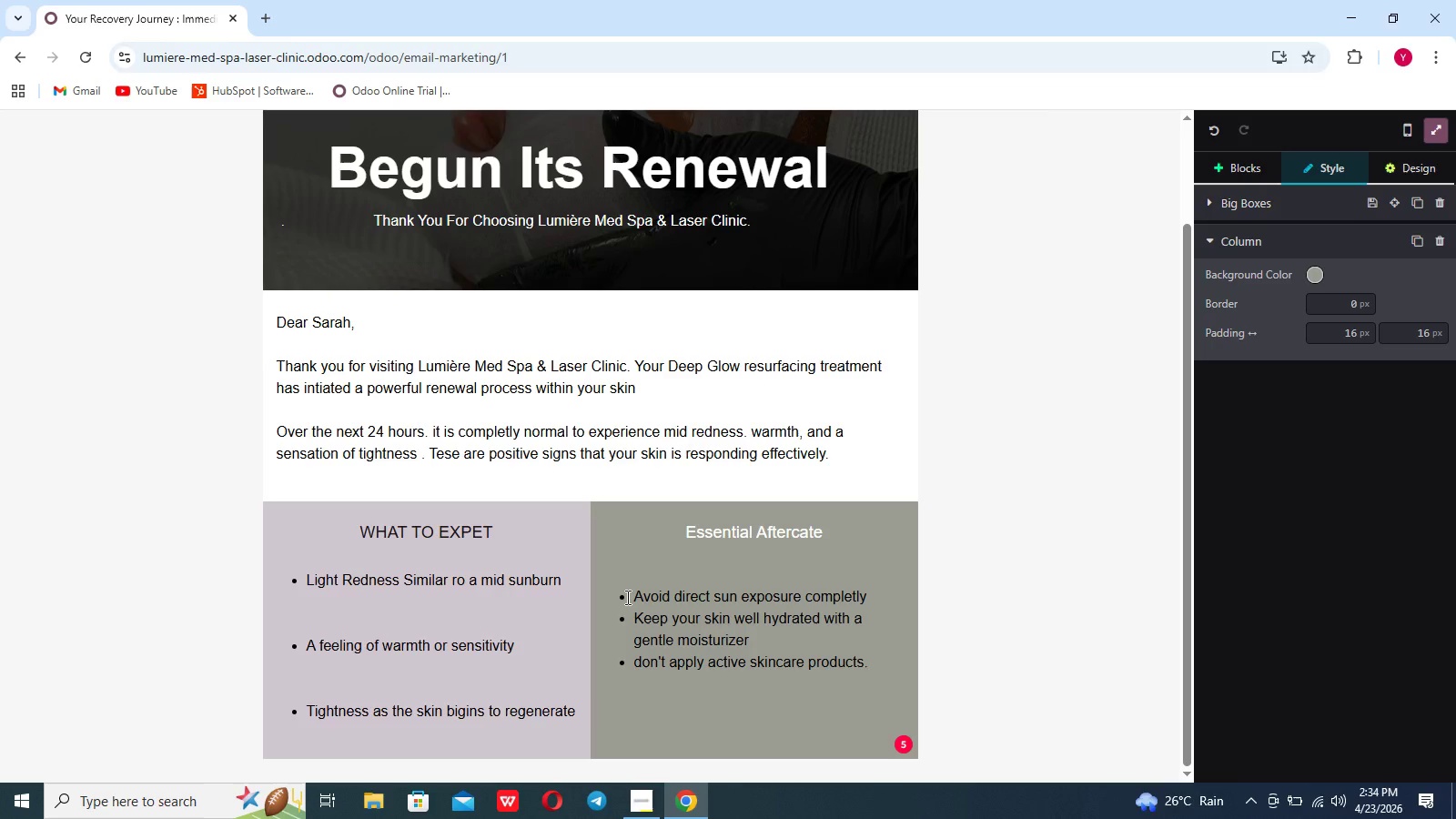 
key(Enter)
 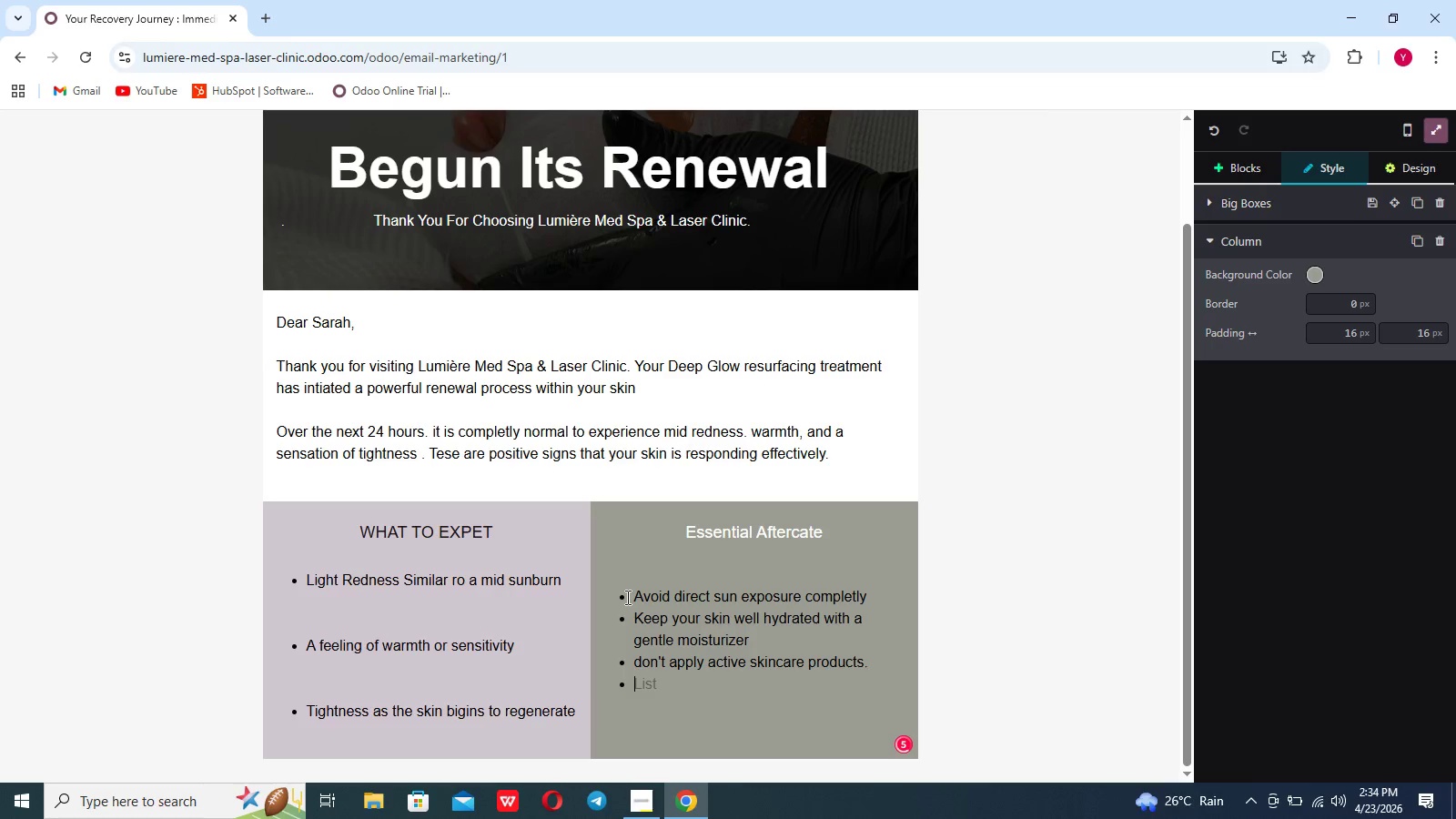 
type(use only wa)
key(Backspace)
key(Backspace)
type(lukewarm water when sleansing)
 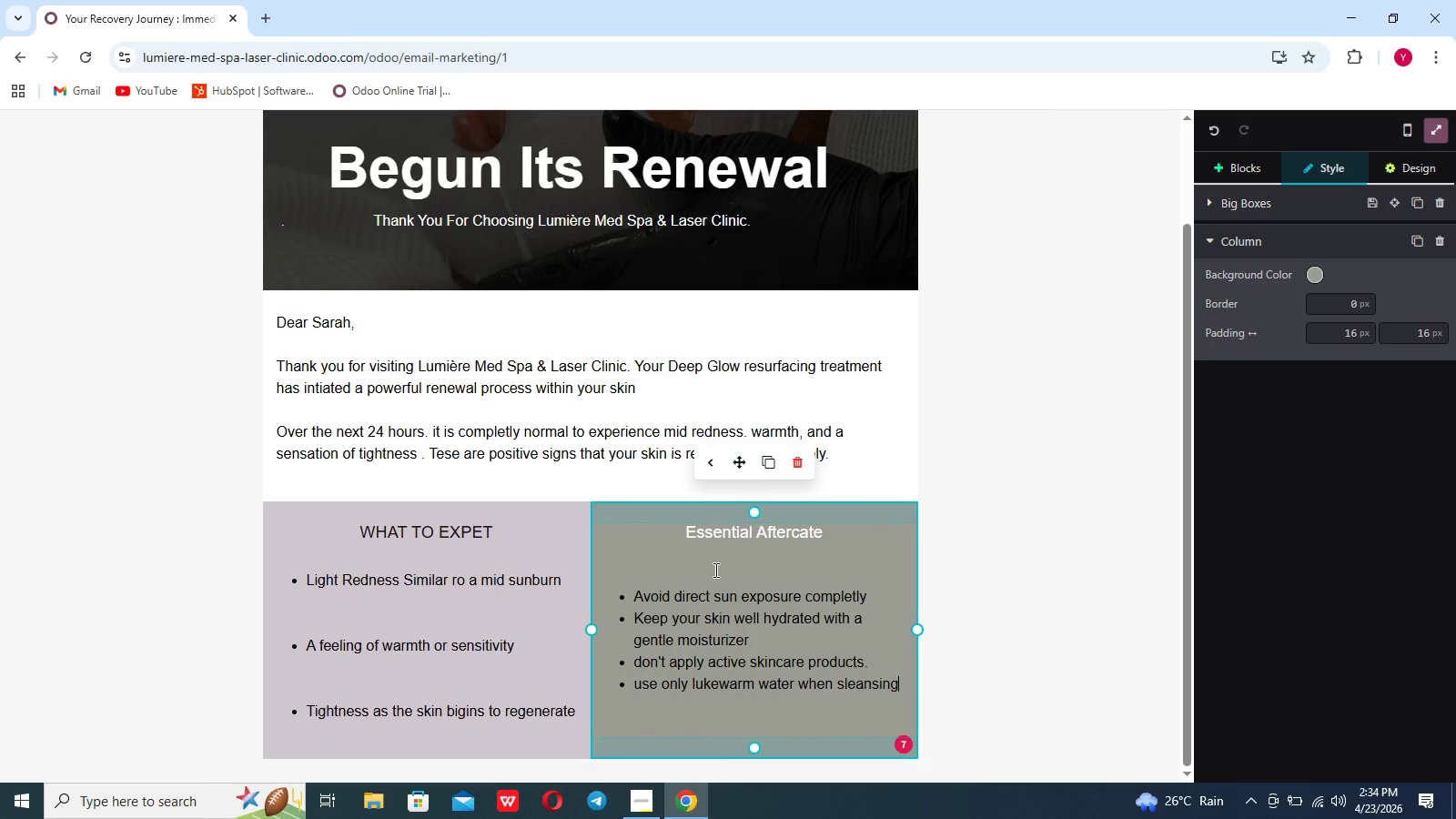 
left_click([874, 592])
 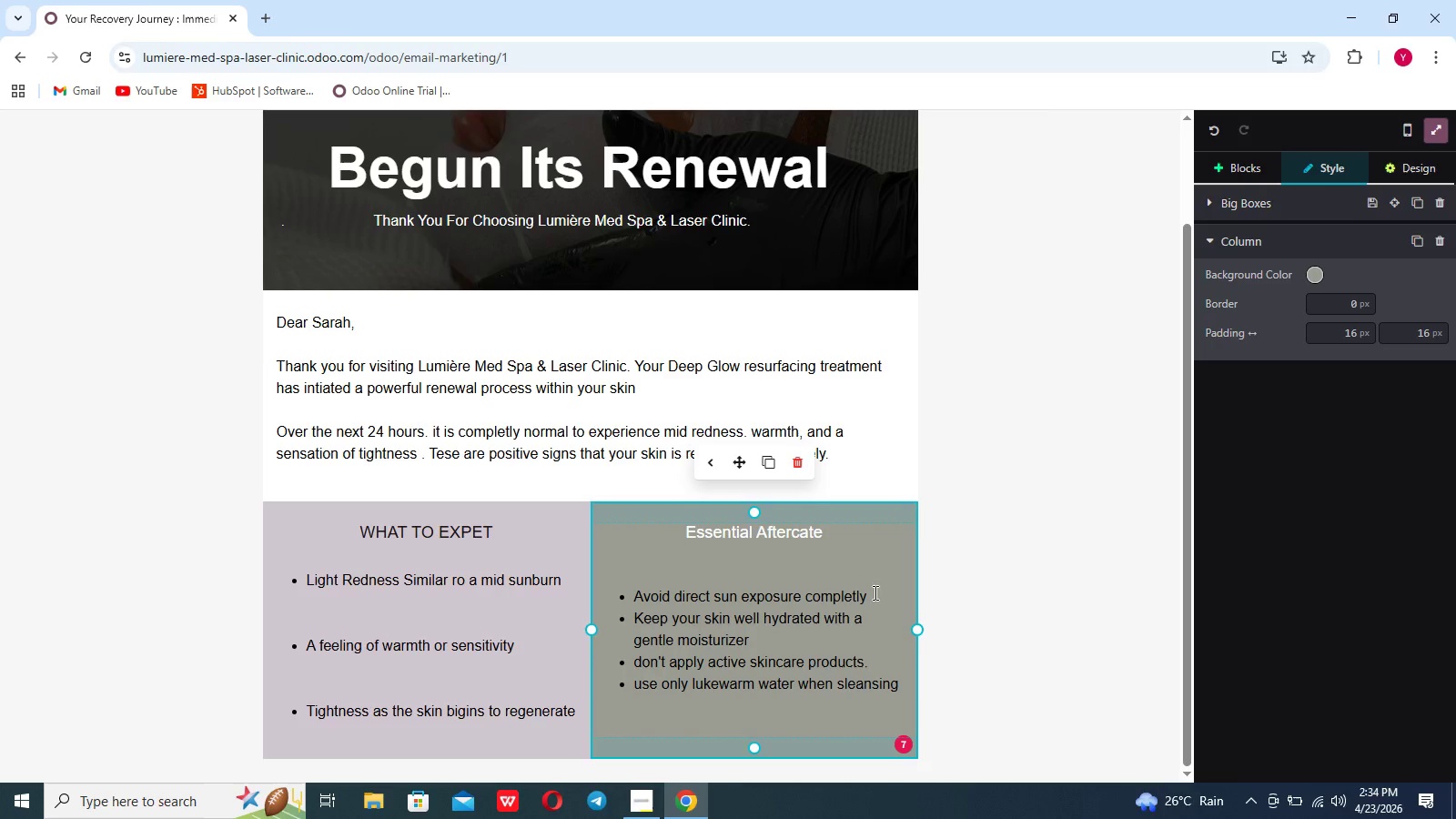 
key(Shift+Enter)
 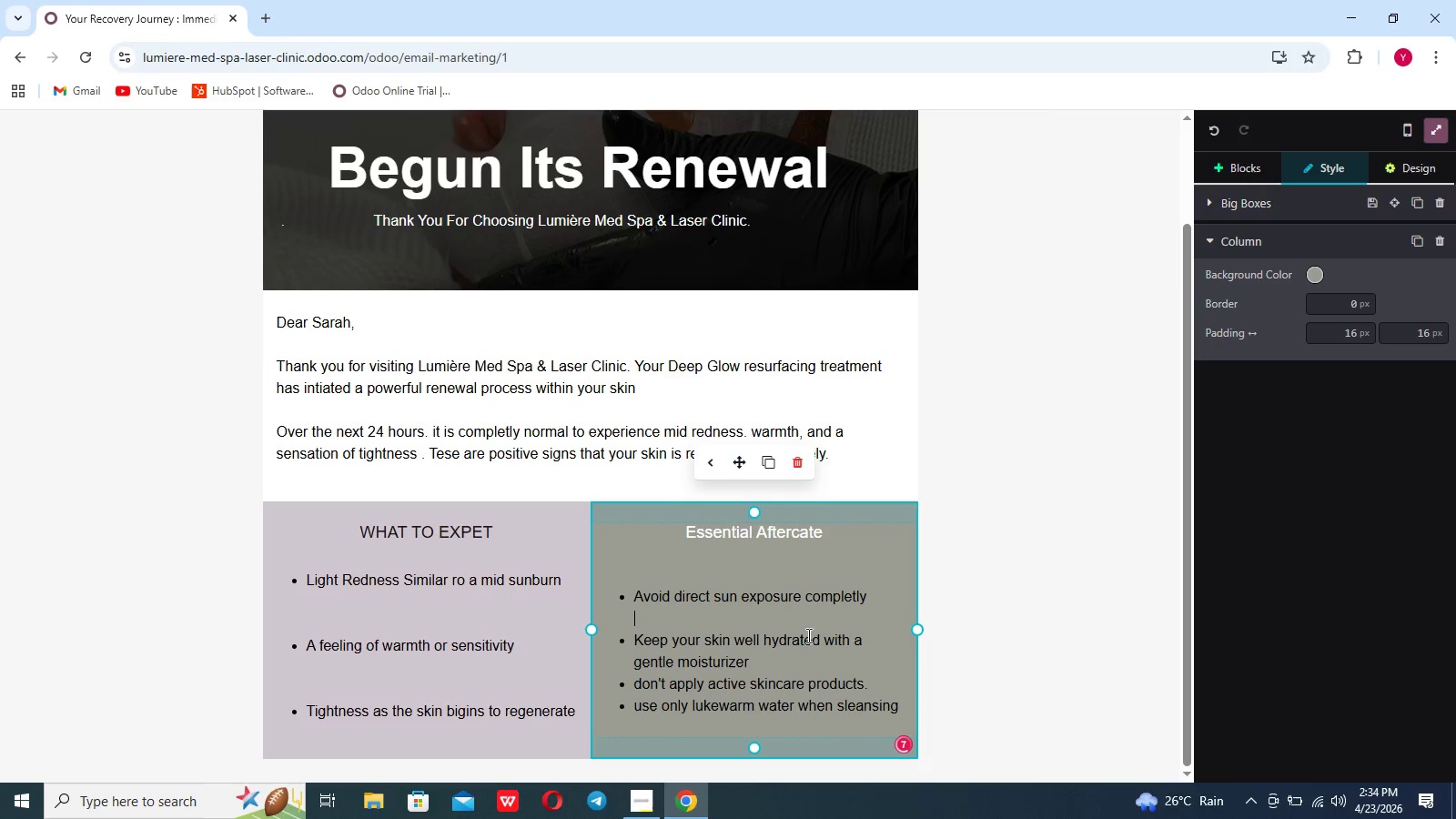 
left_click([784, 660])
 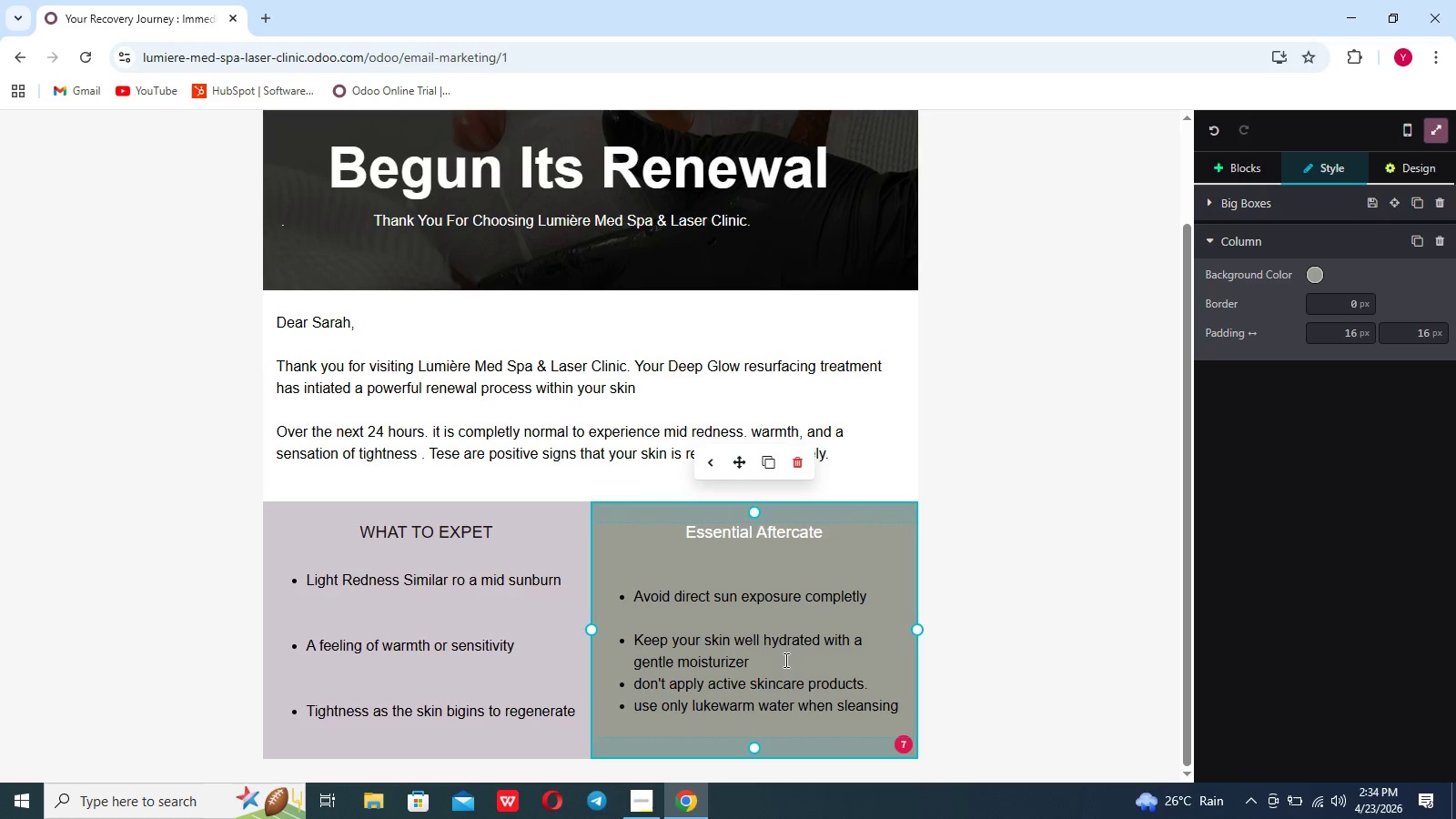 
key(Shift+Enter)
 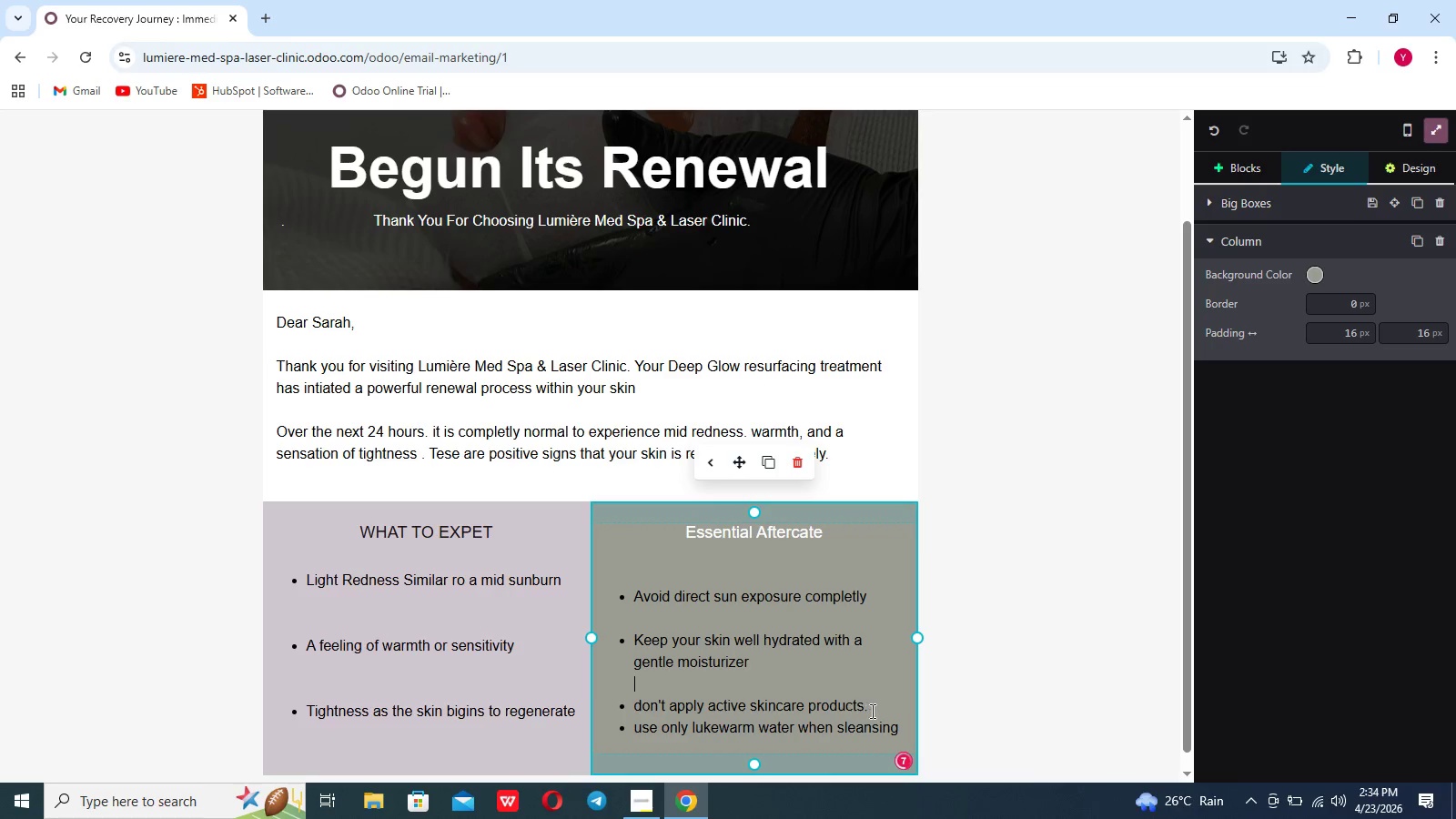 
left_click([872, 706])
 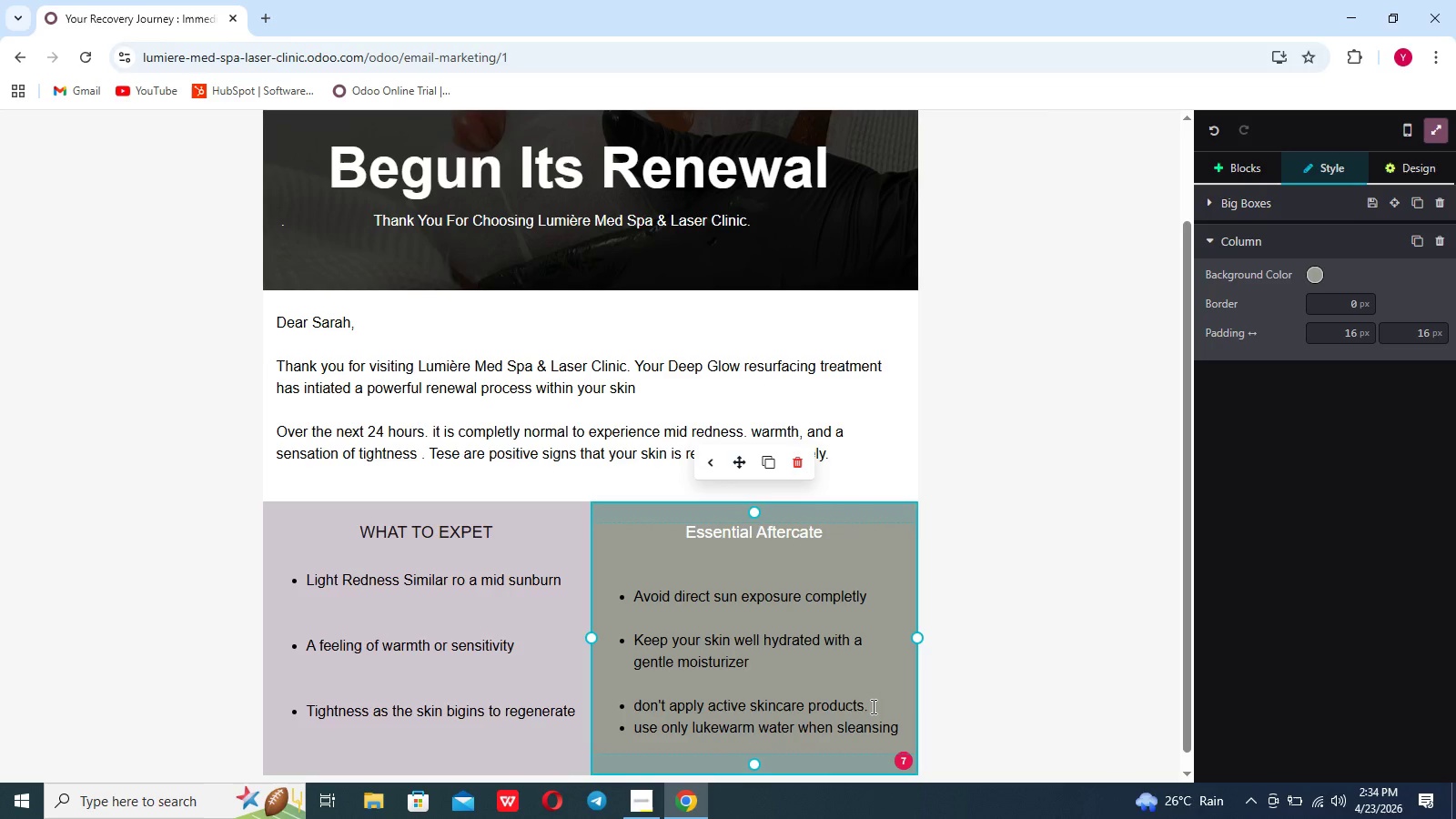 
key(Shift+Enter)
 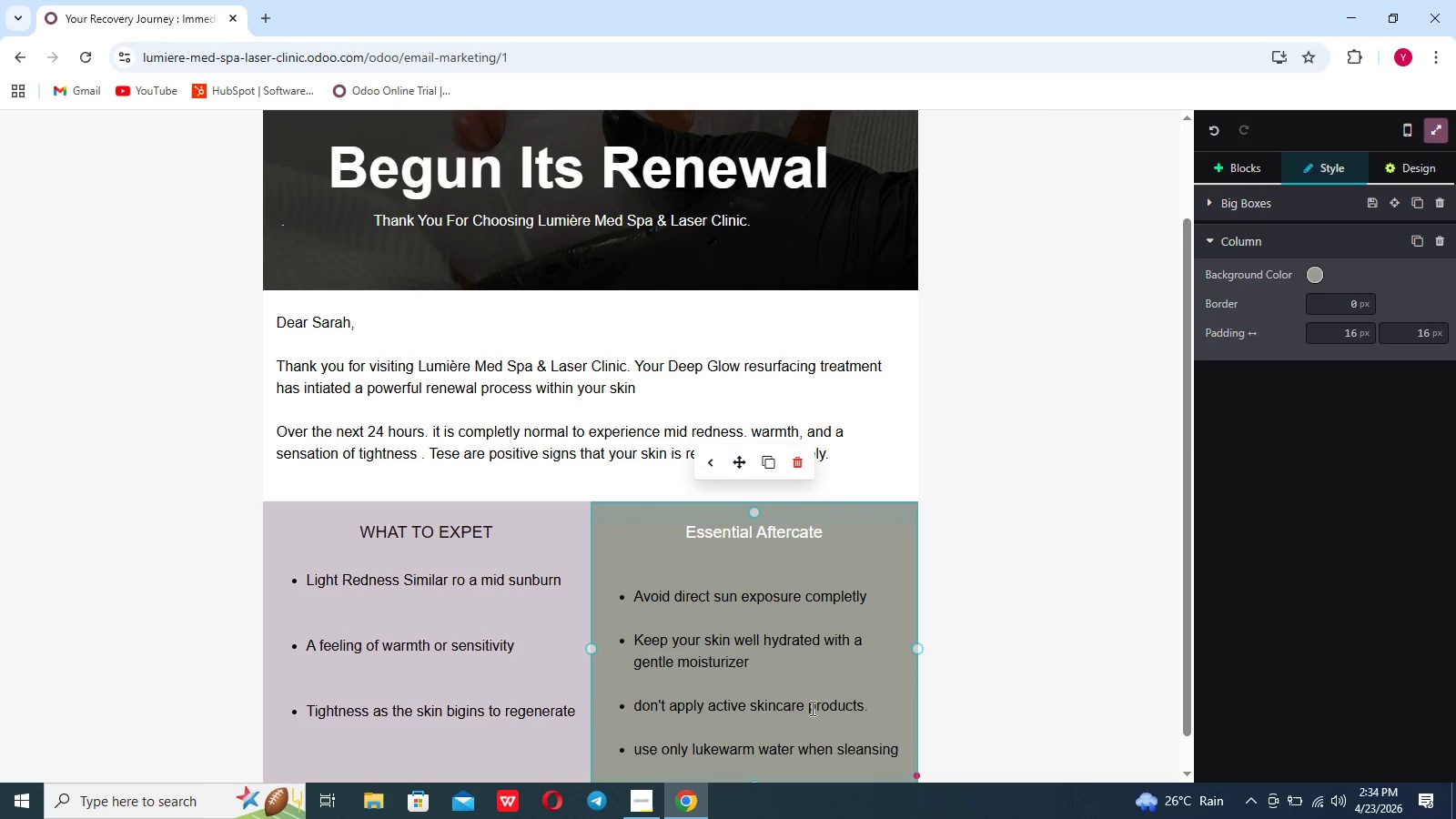 
scroll: coordinate [811, 708], scroll_direction: down, amount: 10.0
 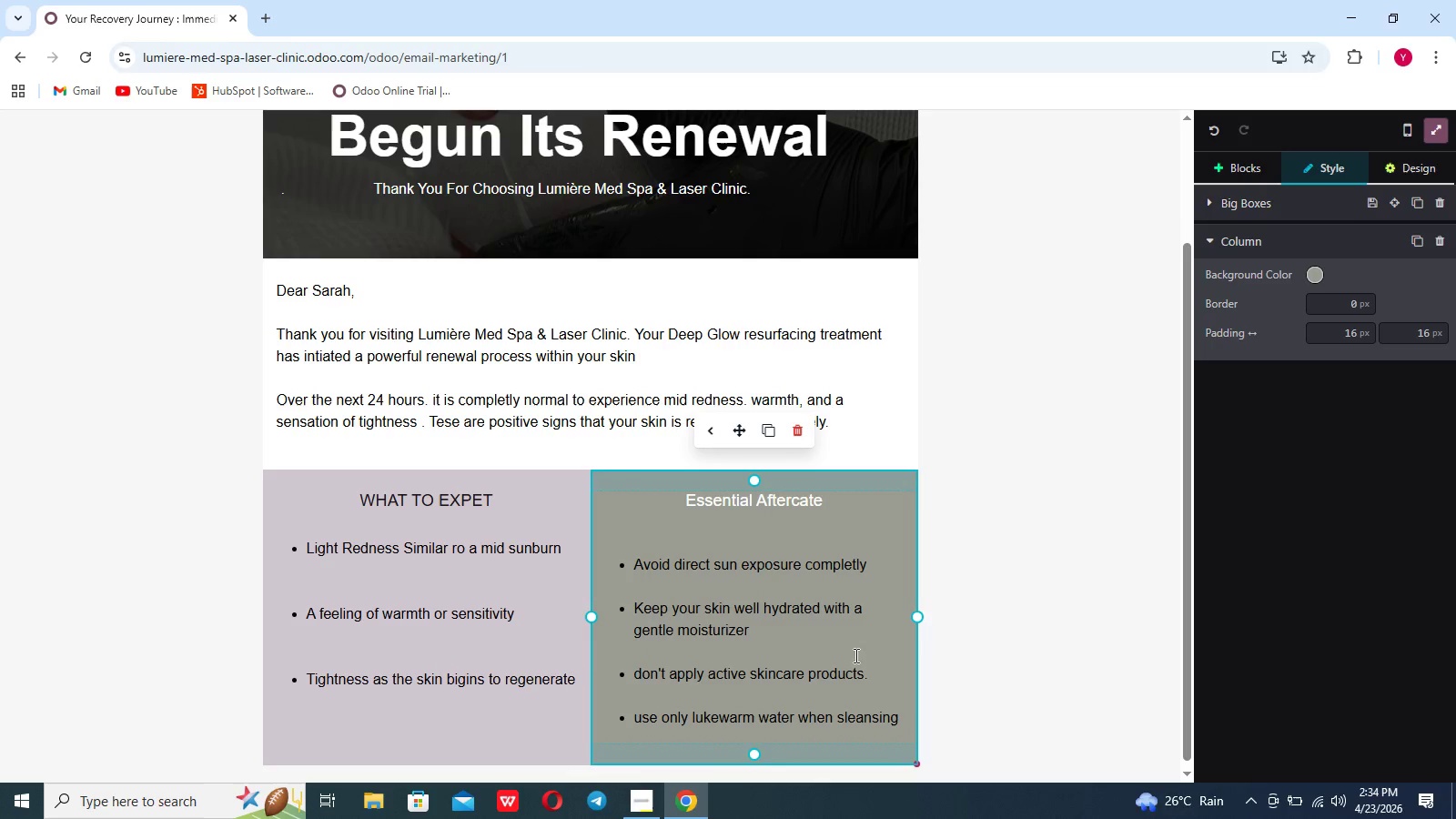 
left_click([1046, 651])
 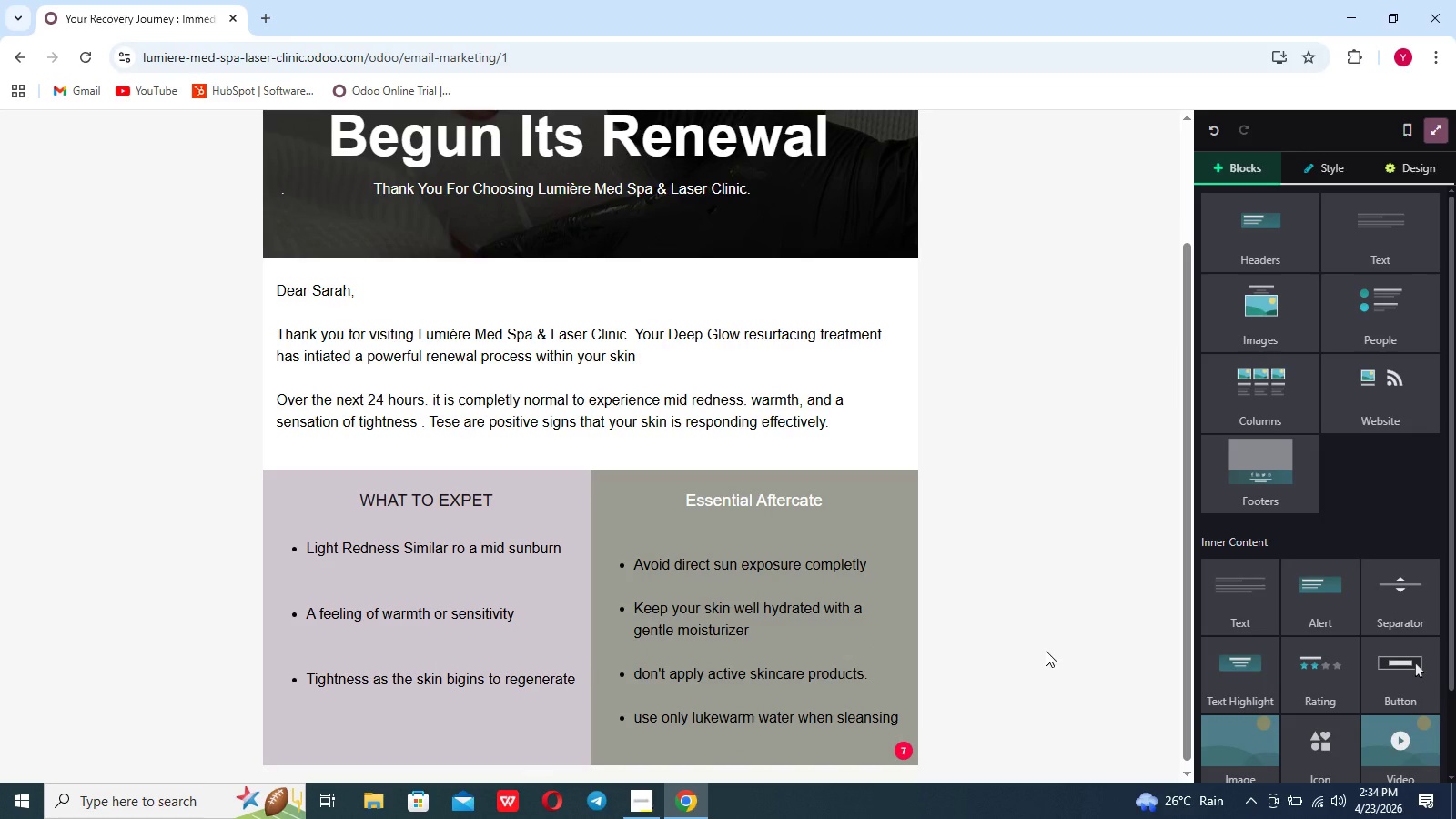 
wait(11.94)
 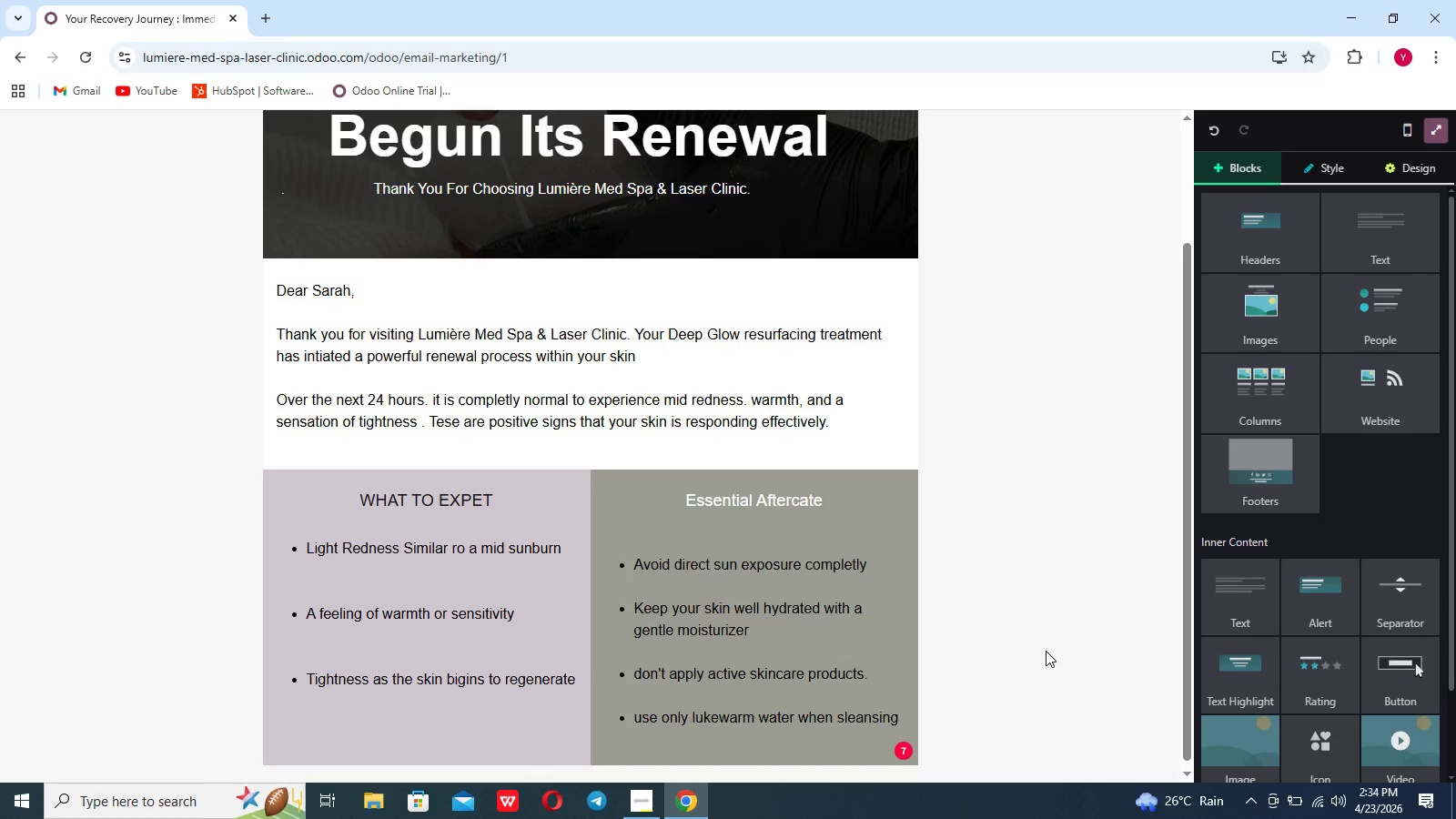 
left_click([645, 805])